 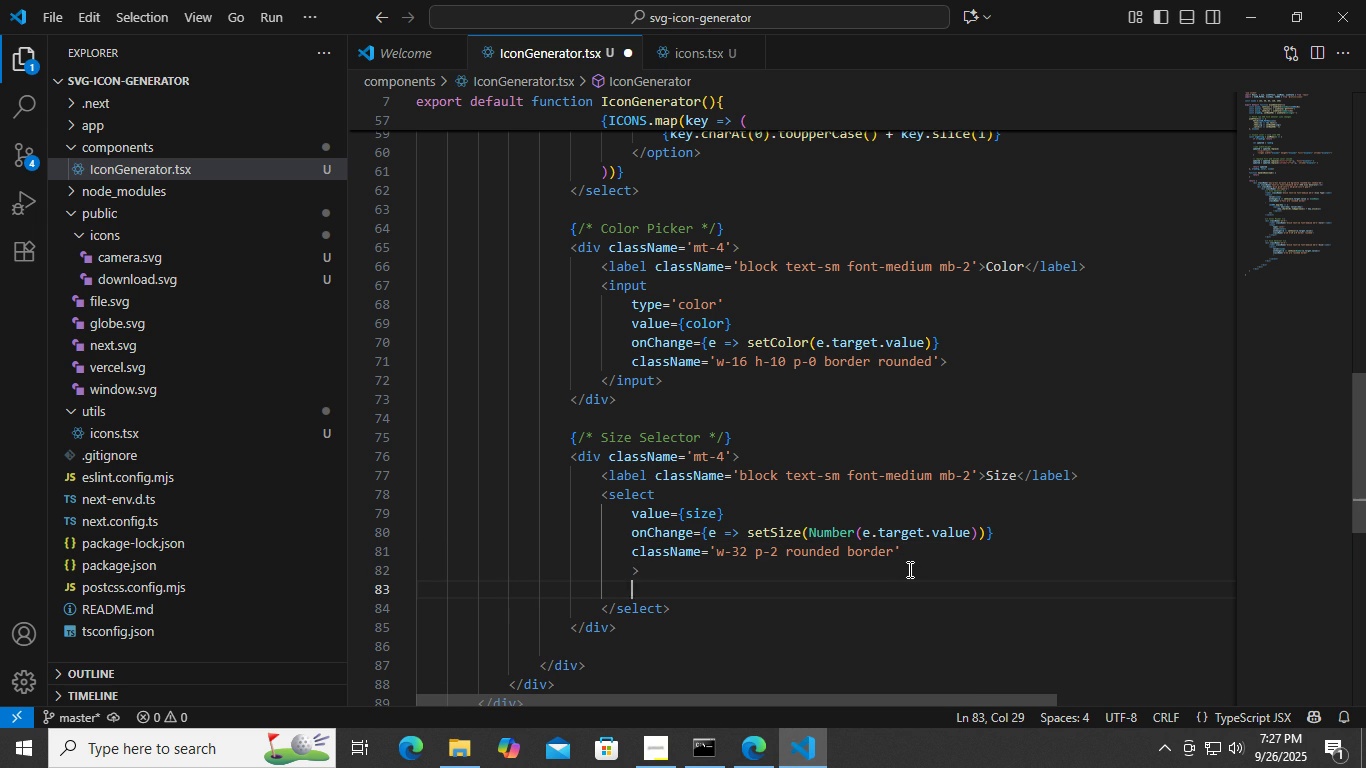 
key(Backspace)
 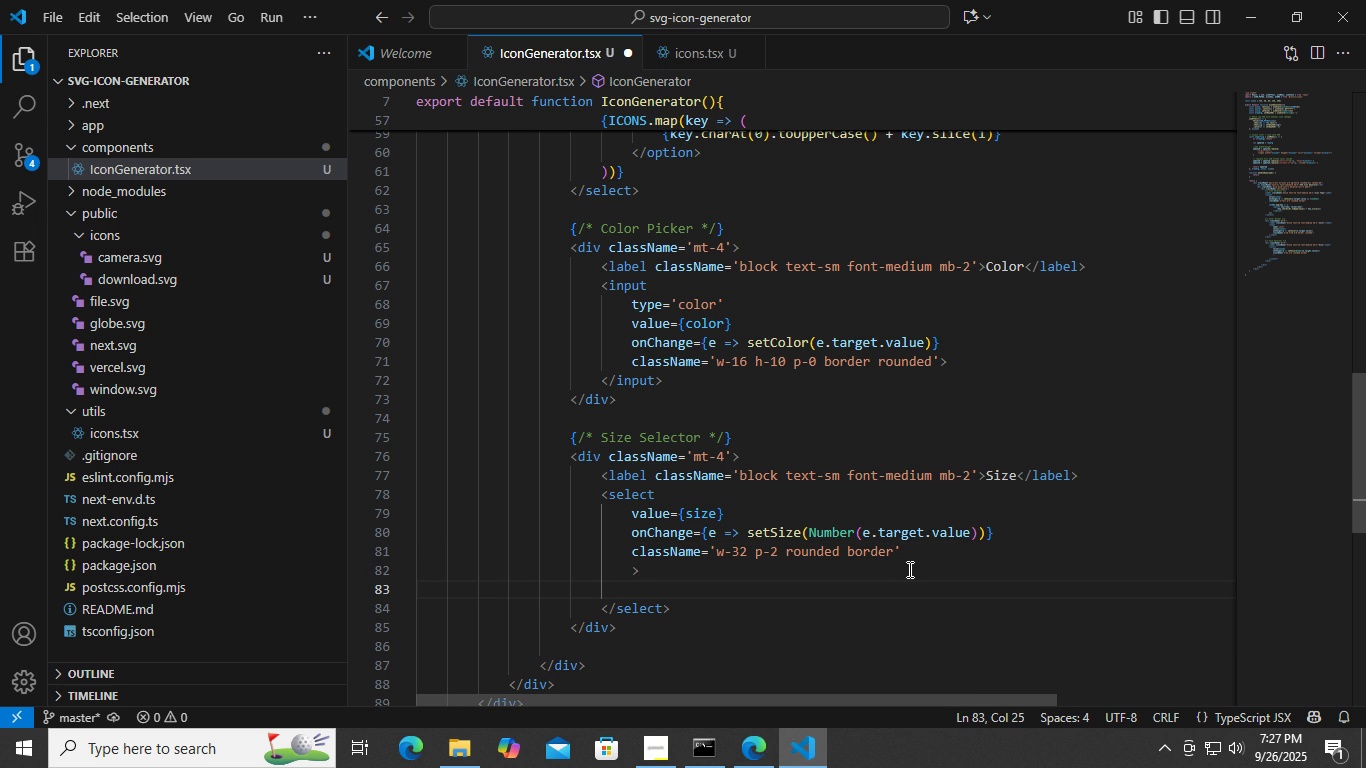 
key(Tab)
 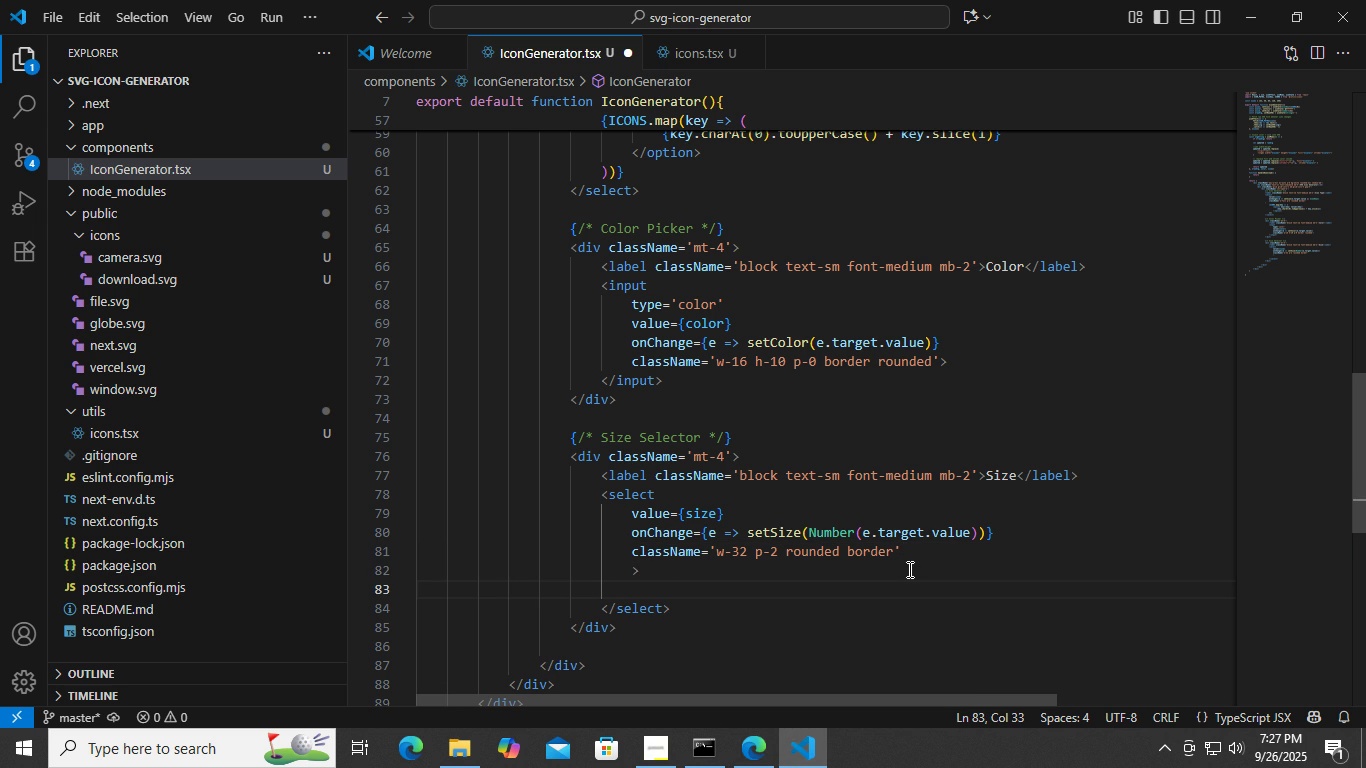 
key(Backspace)
 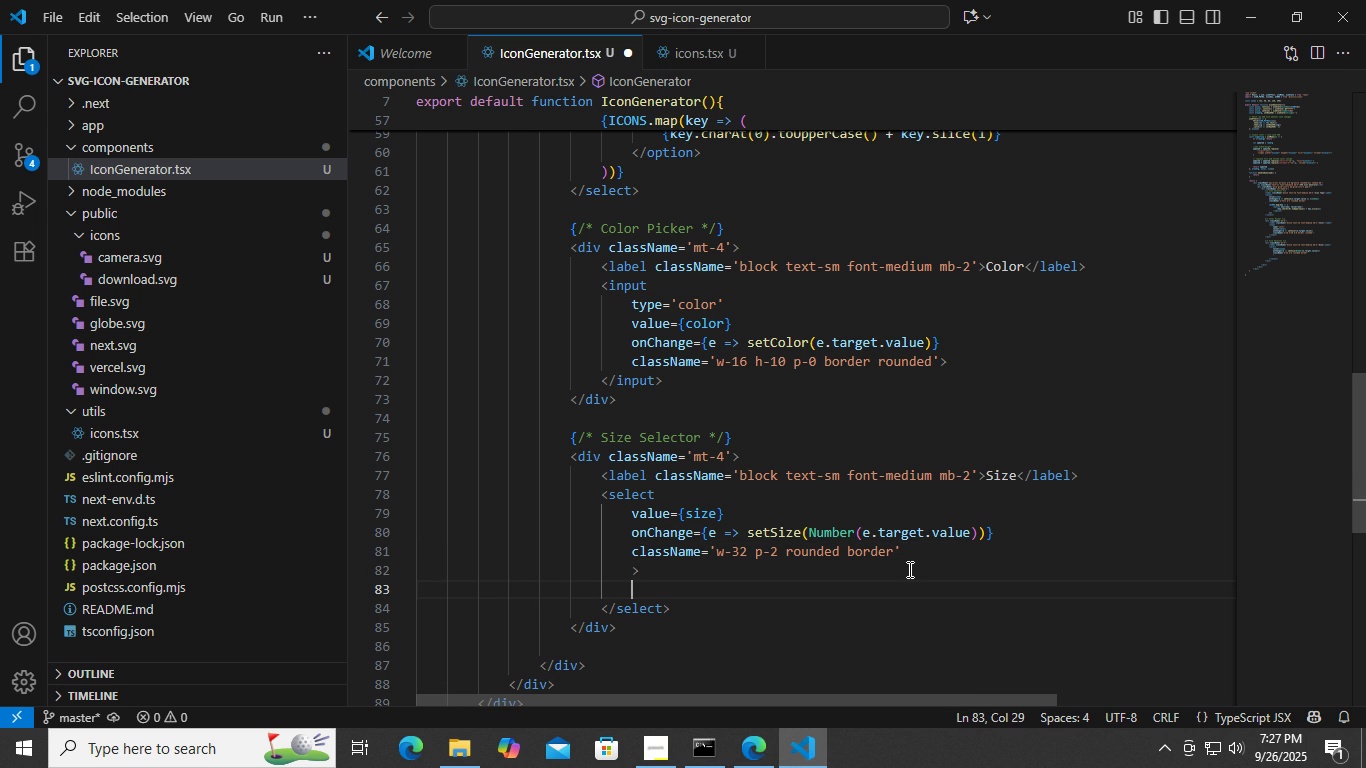 
key(Space)
 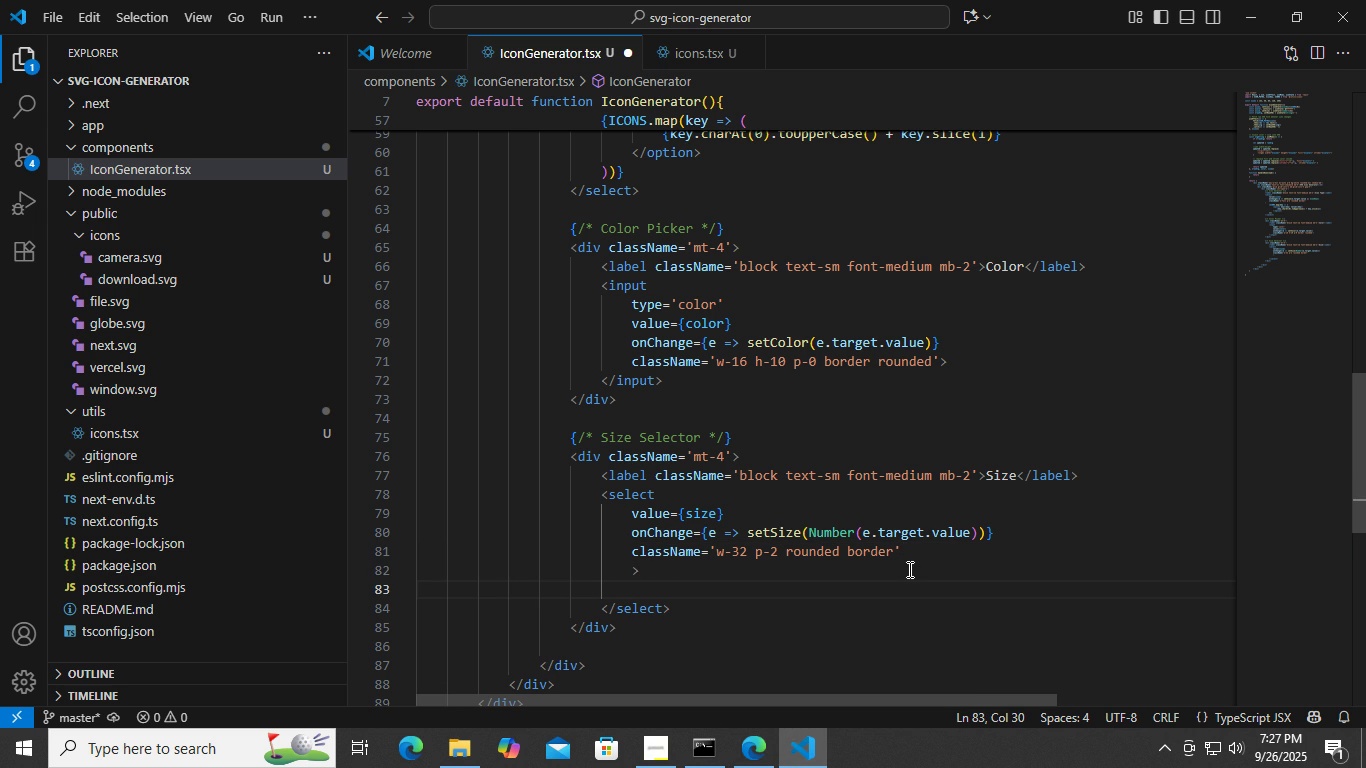 
key(Space)
 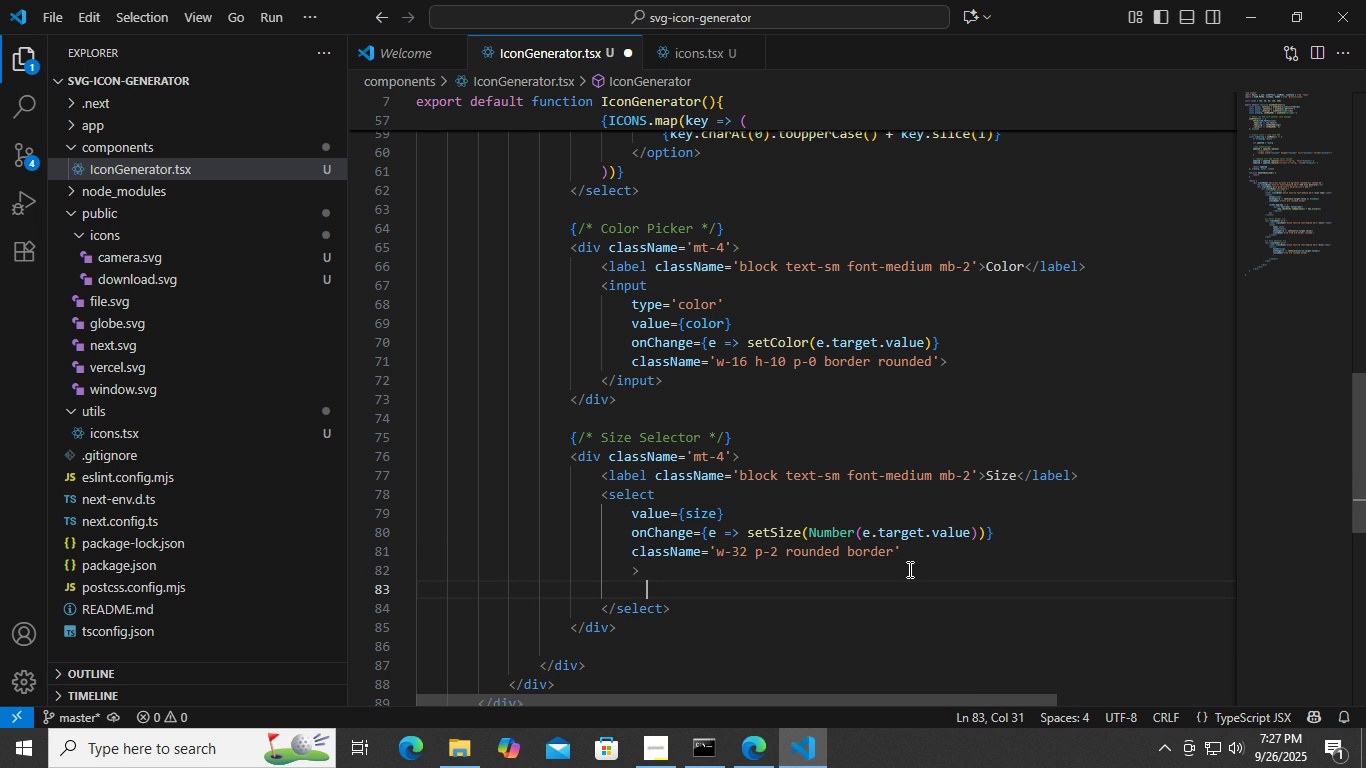 
key(Backspace)
 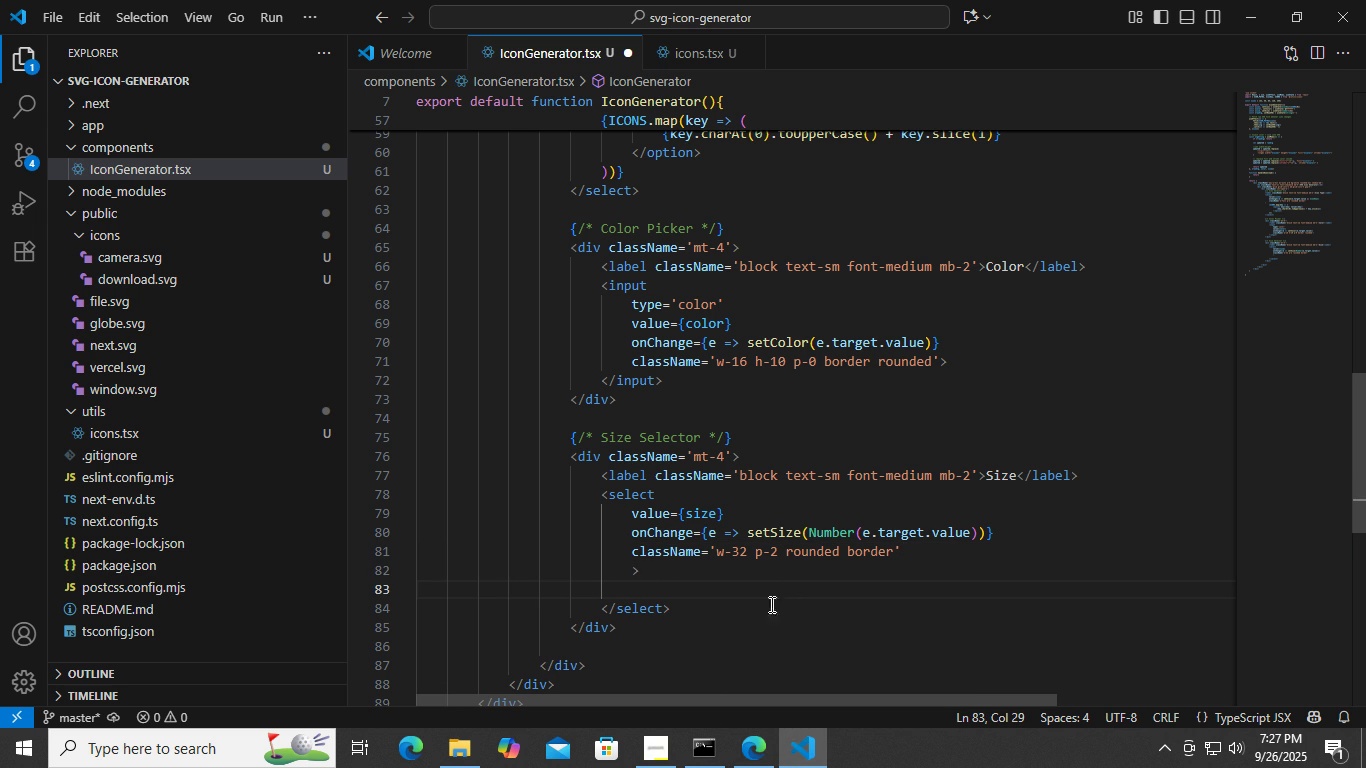 
left_click([754, 767])
 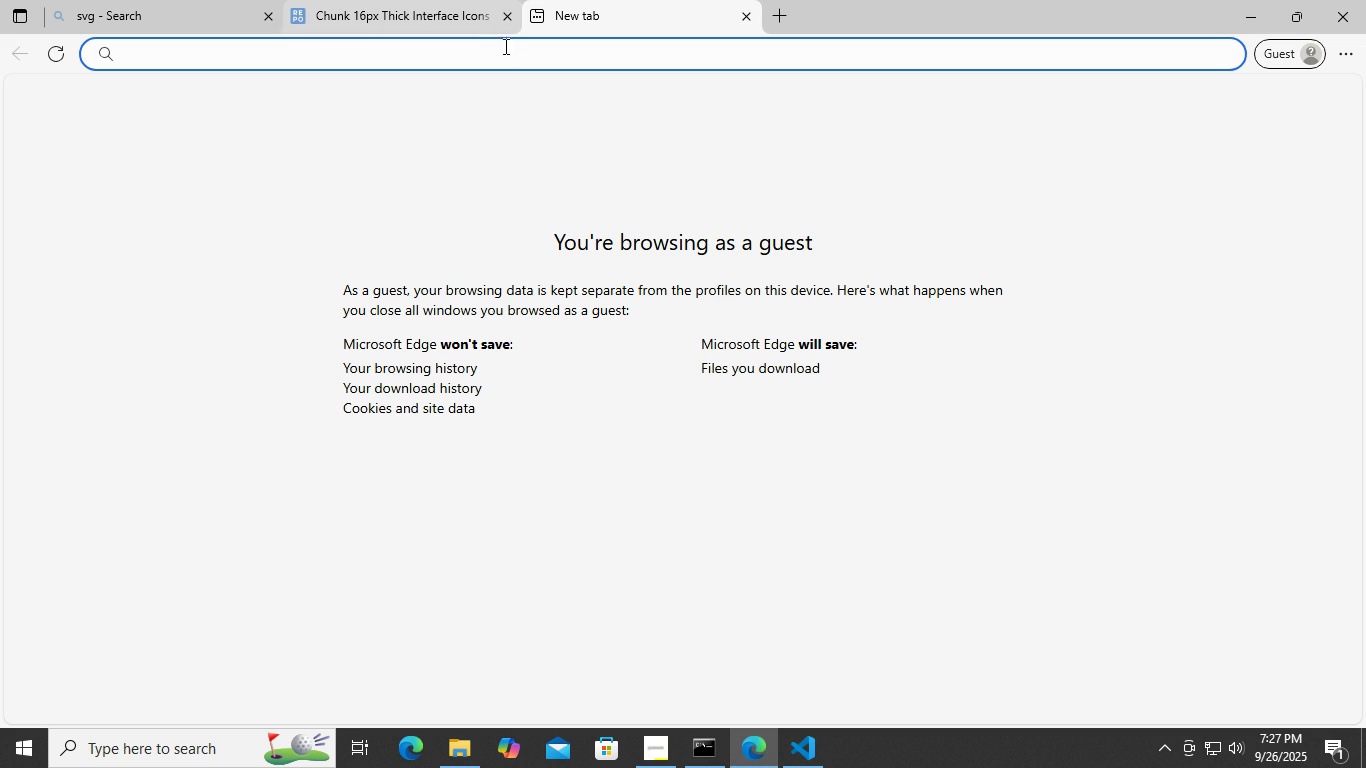 
left_click([501, 61])
 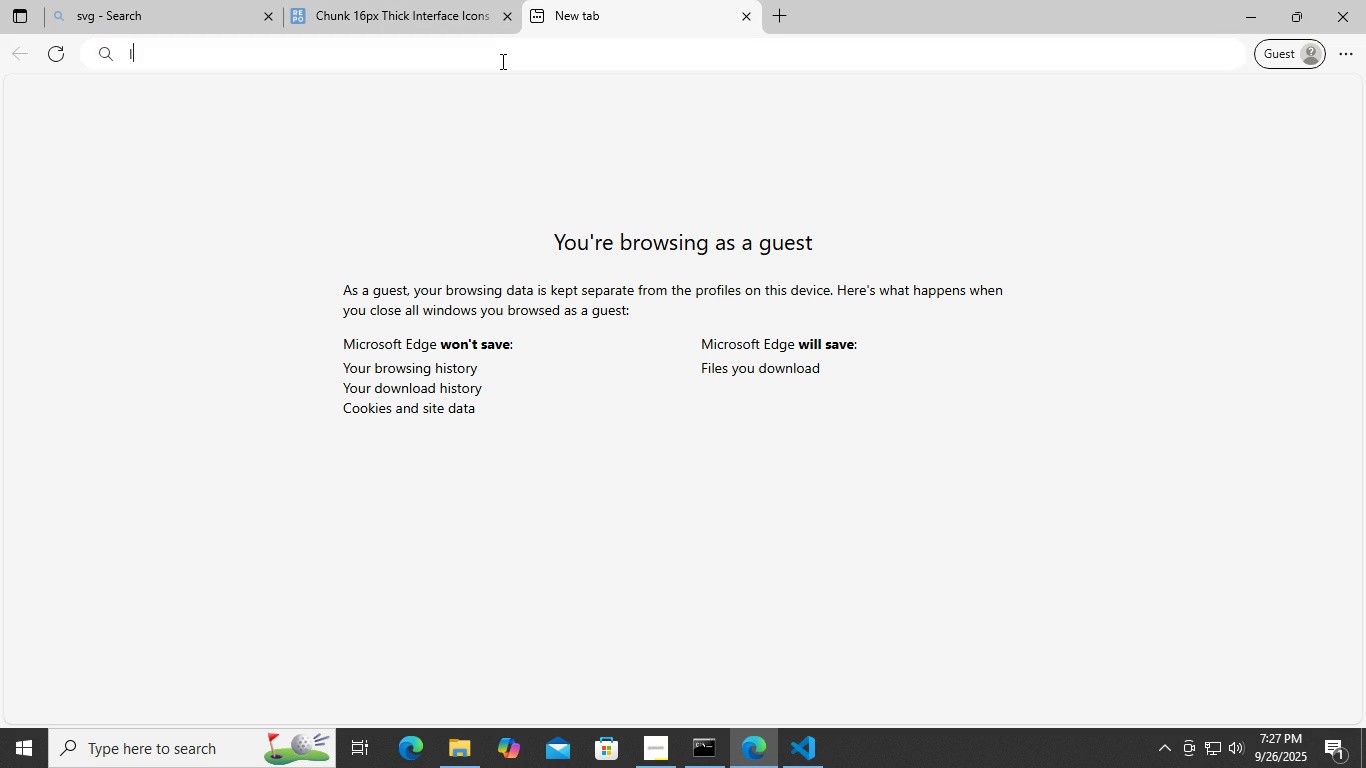 
type(localhost:3000)